 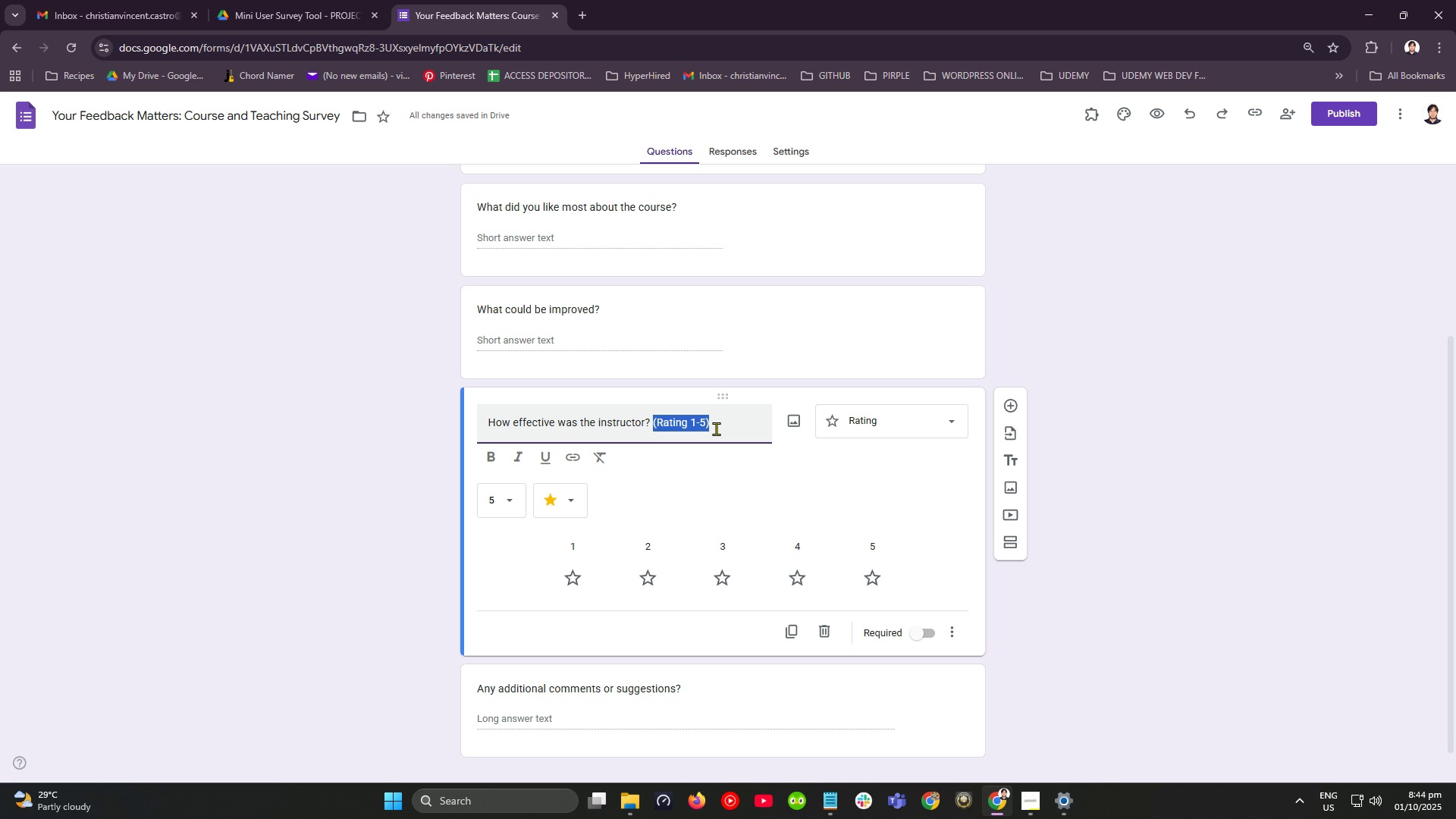 
key(Shift+ArrowLeft)
 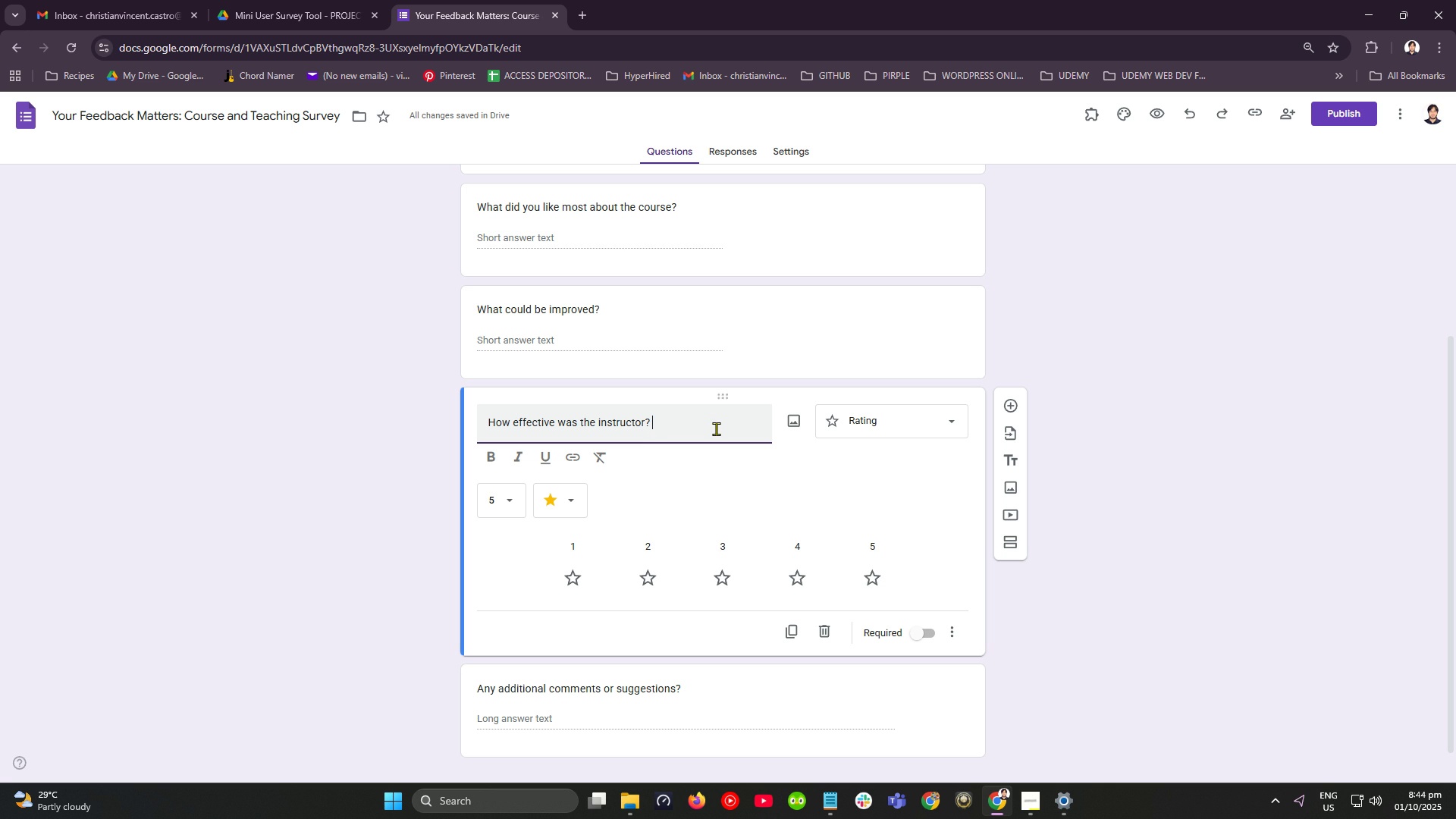 
key(Backspace)
 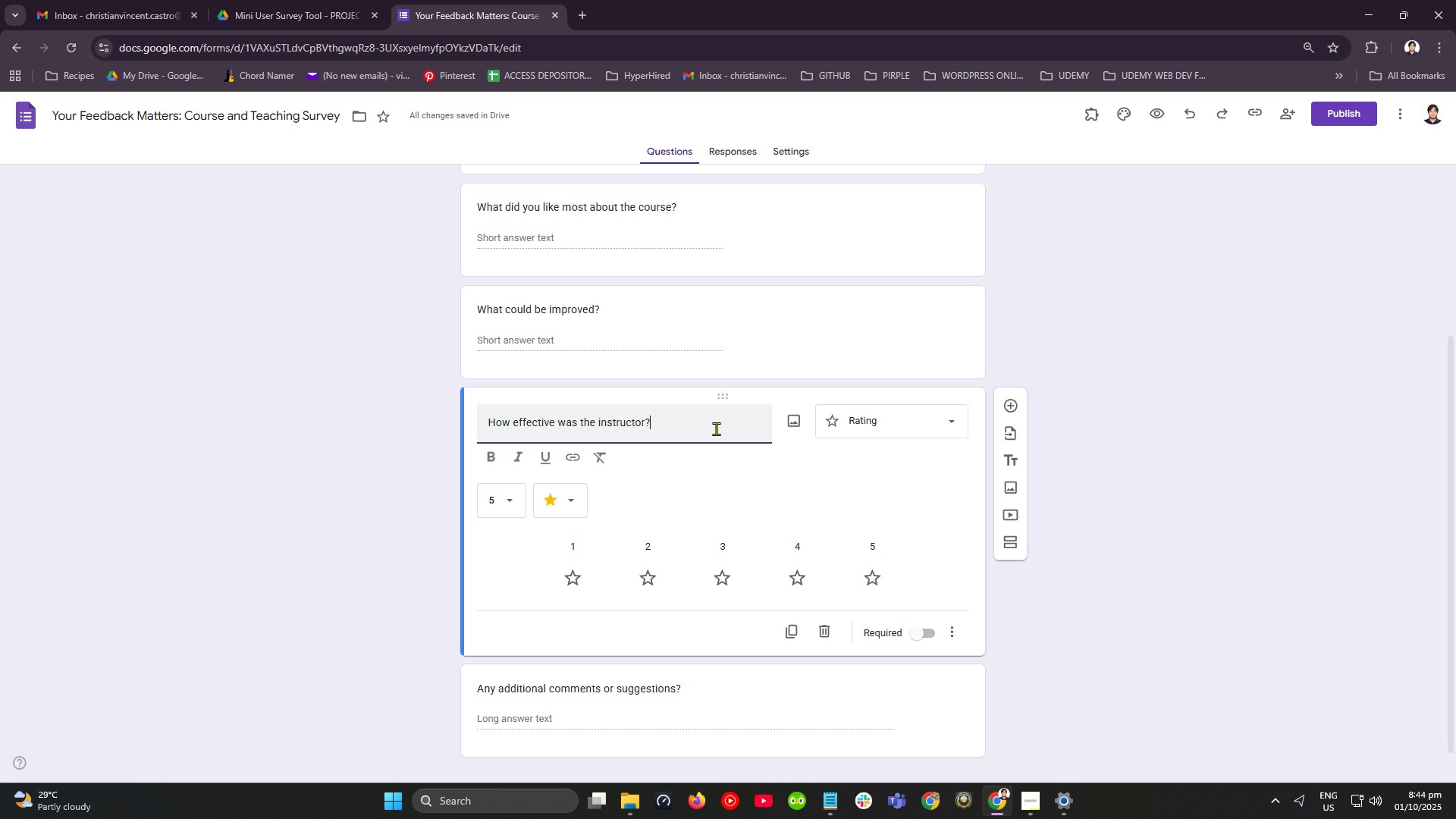 
key(Backspace)
 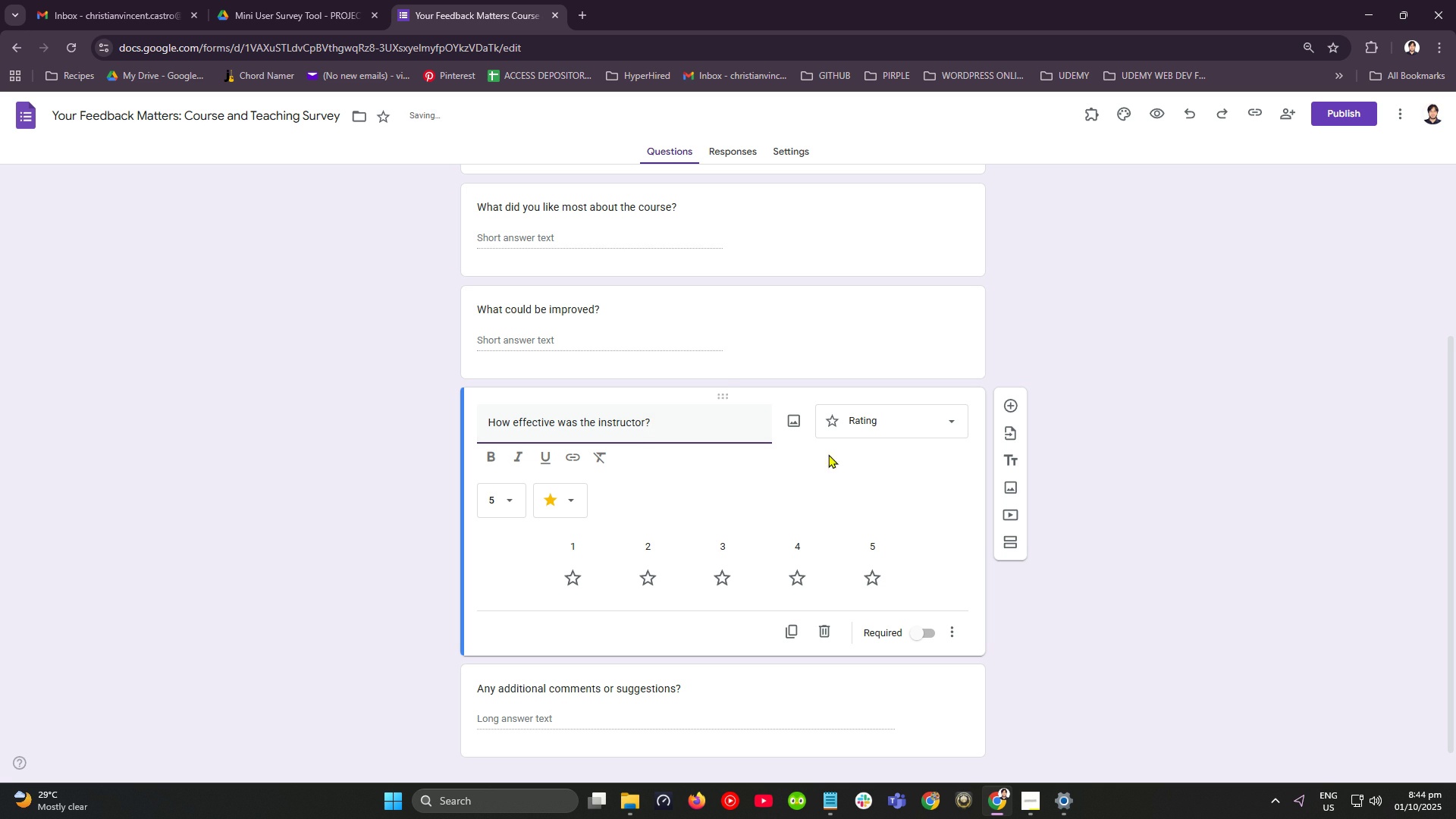 
left_click([844, 469])
 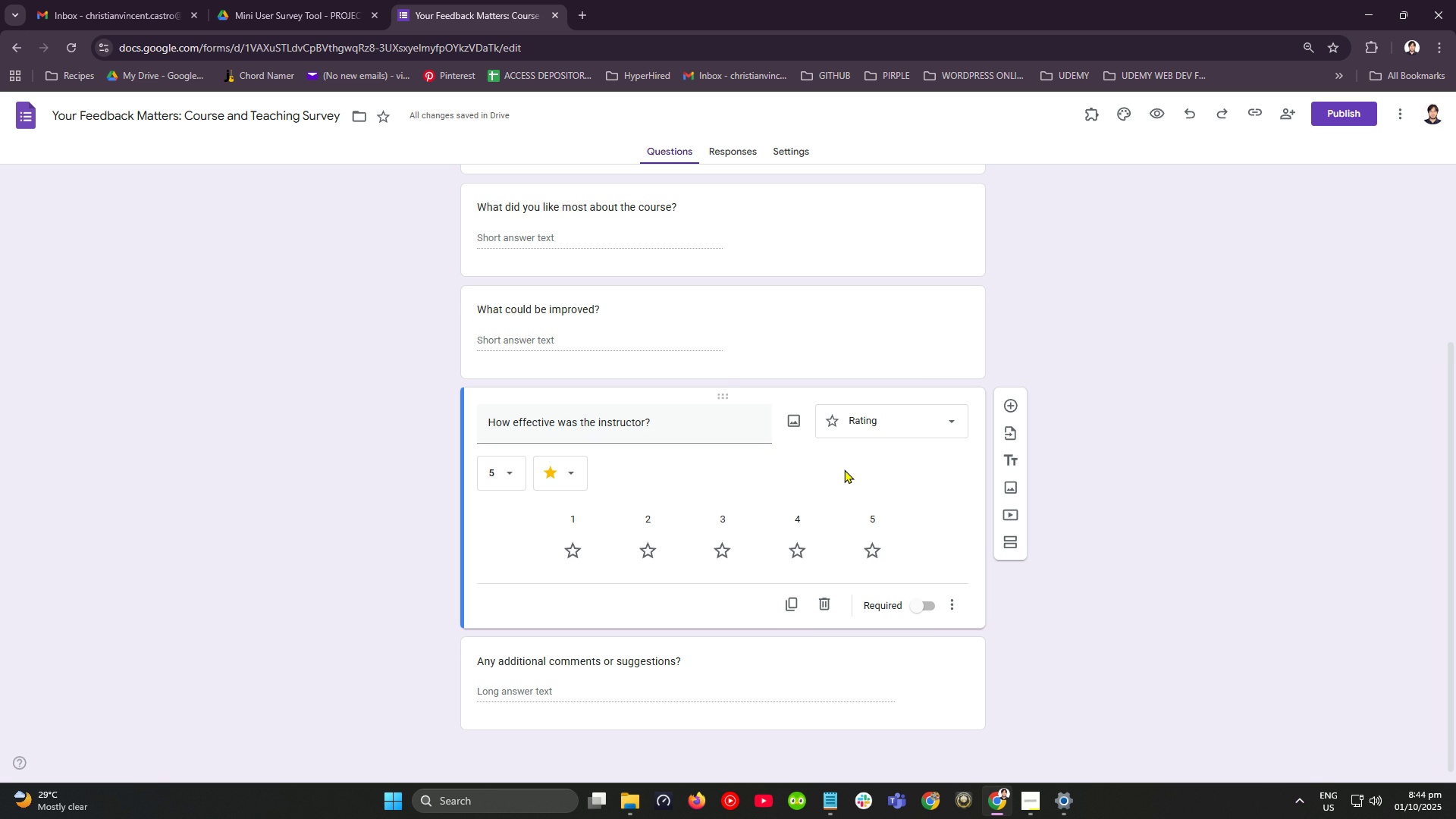 
scroll: coordinate [844, 469], scroll_direction: up, amount: 11.0
 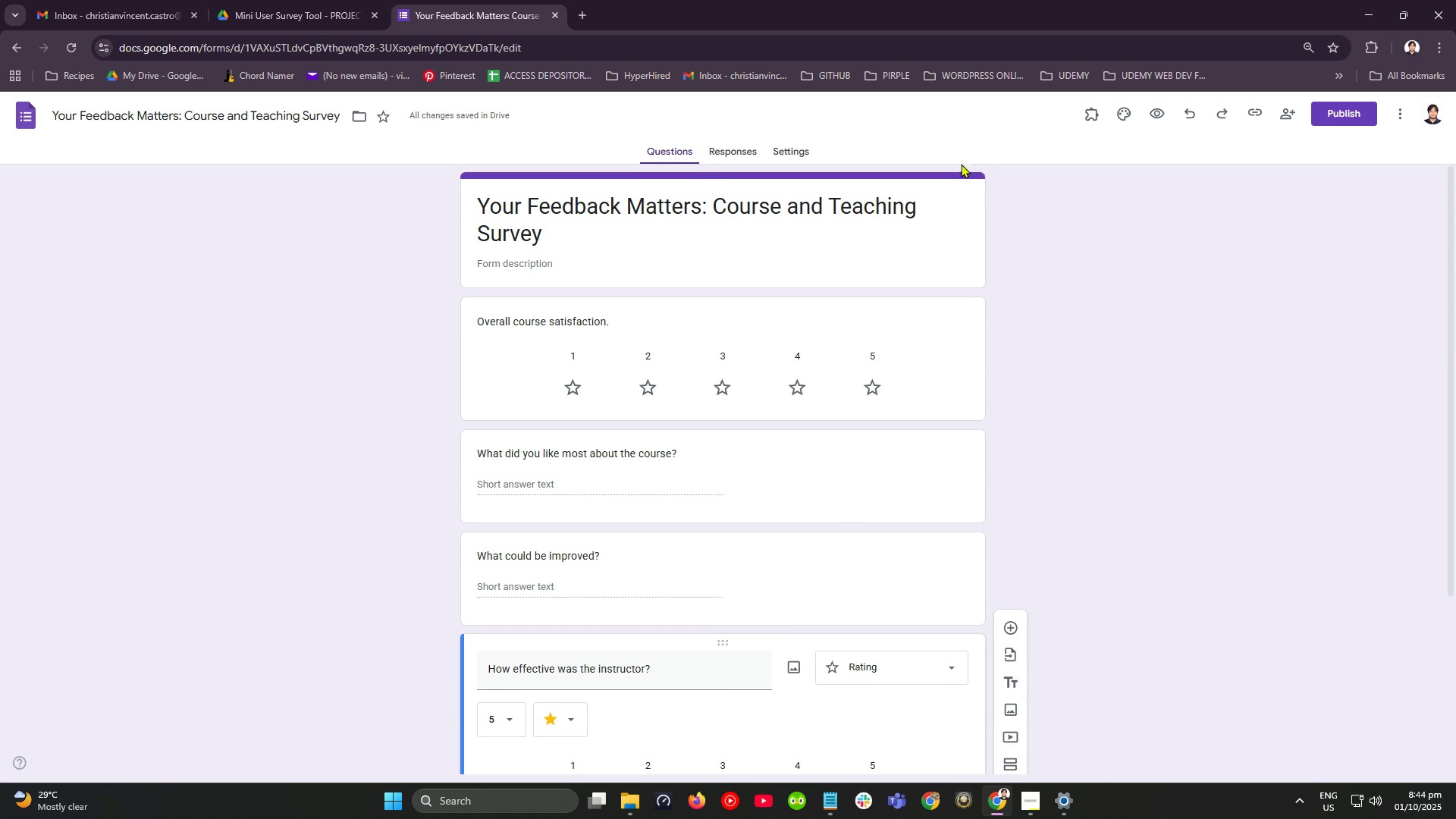 
mouse_move([1132, 111])
 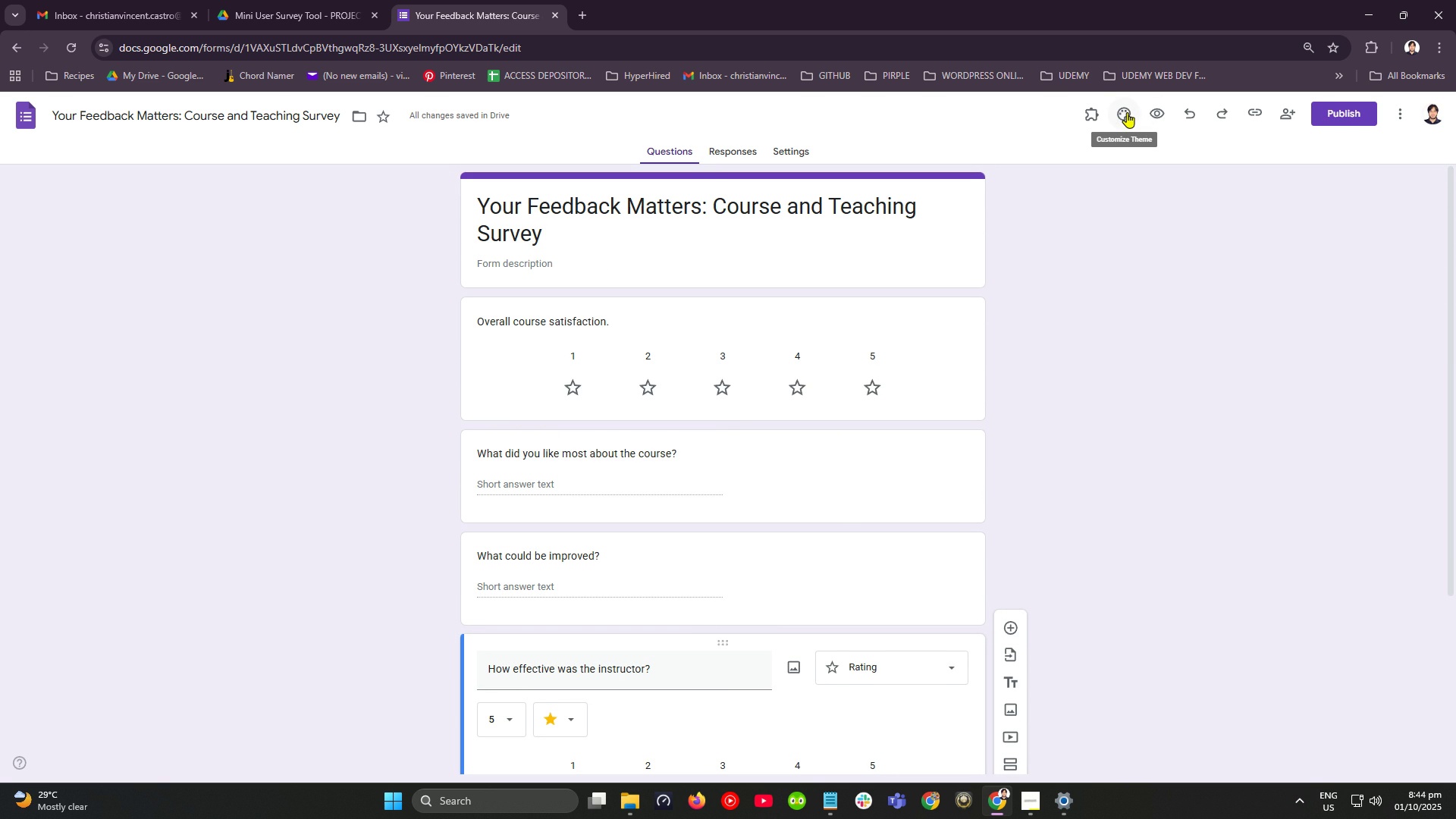 
left_click([1127, 112])
 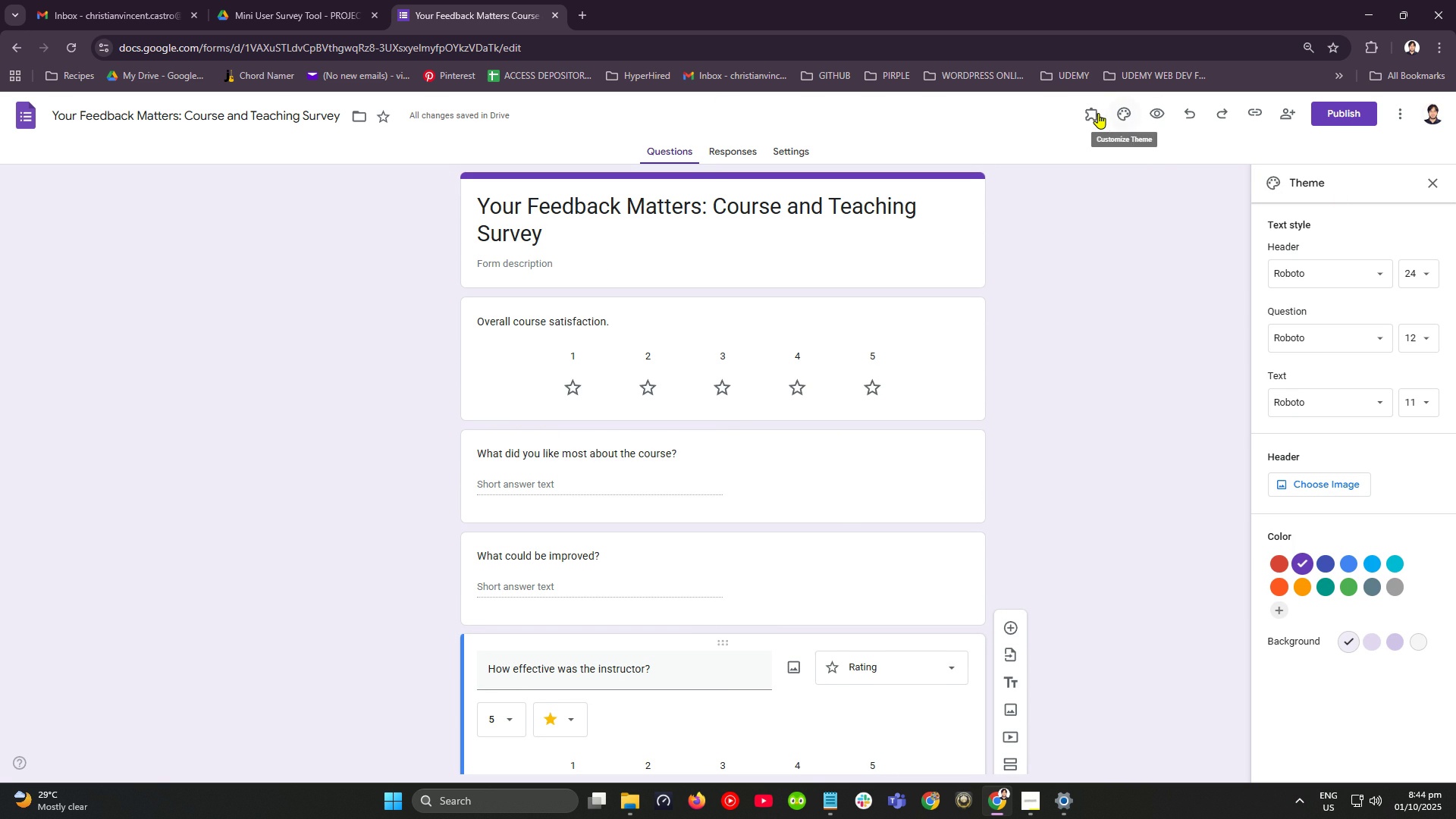 
left_click([1097, 113])
 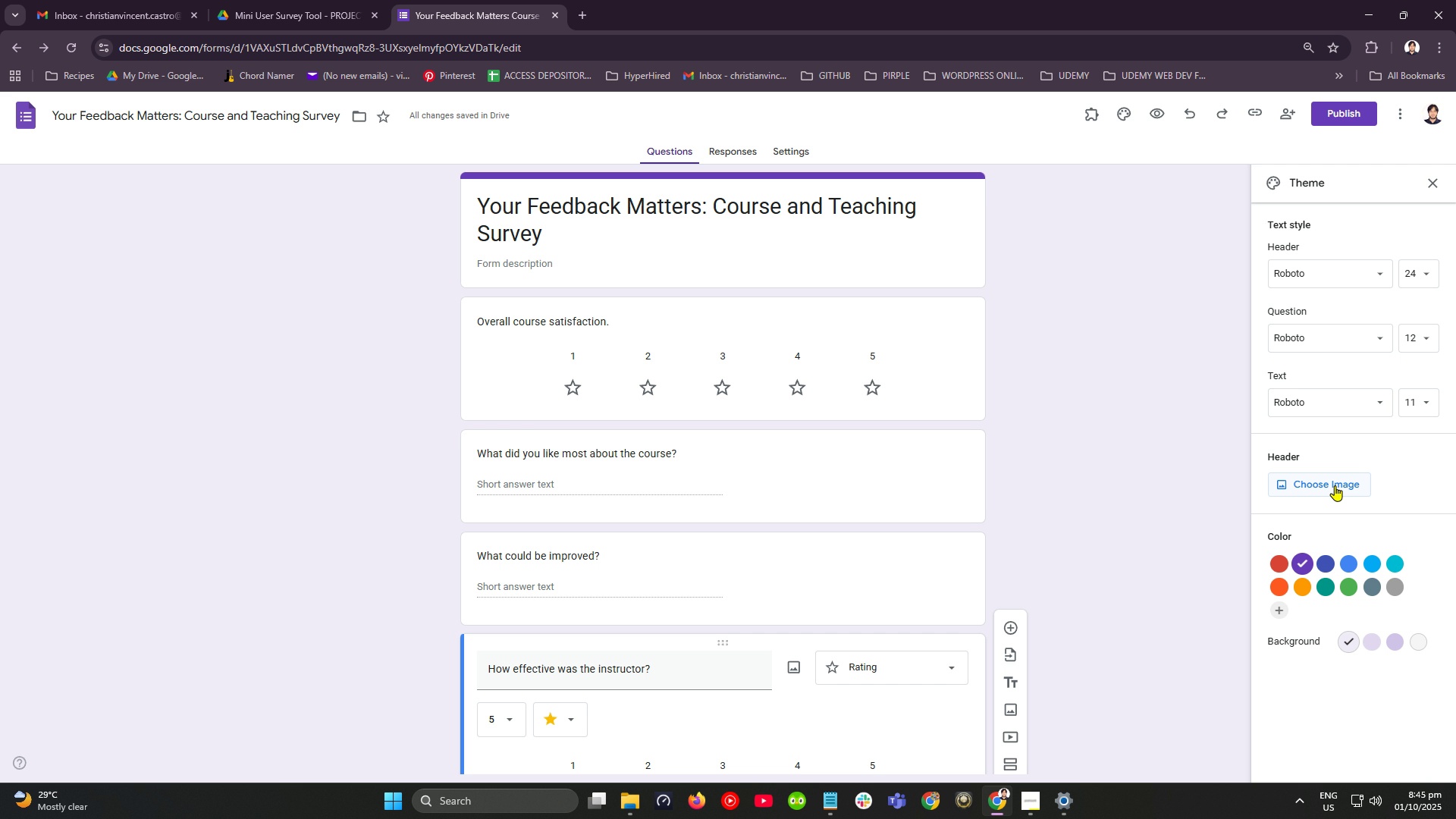 
wait(12.88)
 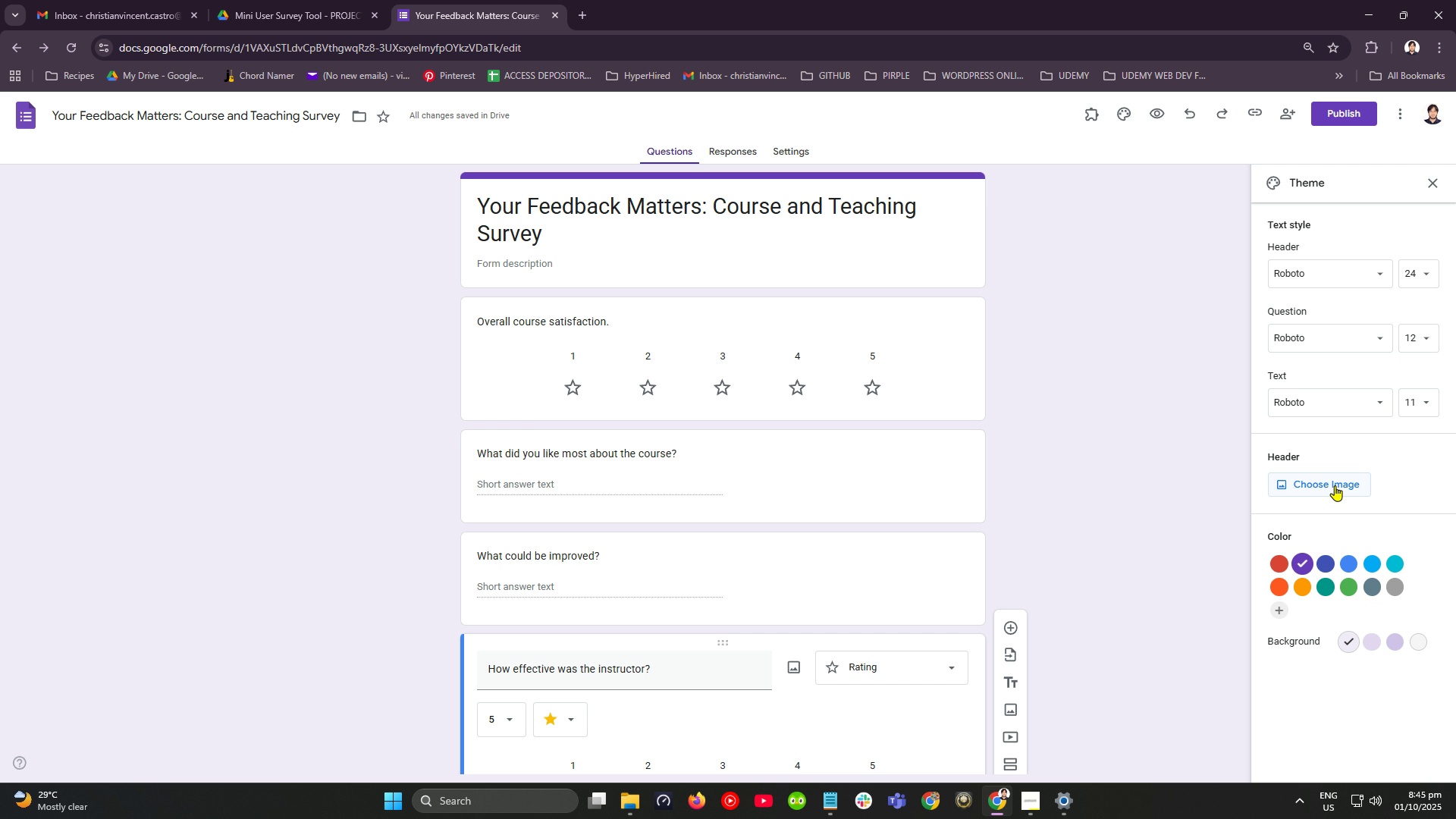 
left_click([1335, 485])
 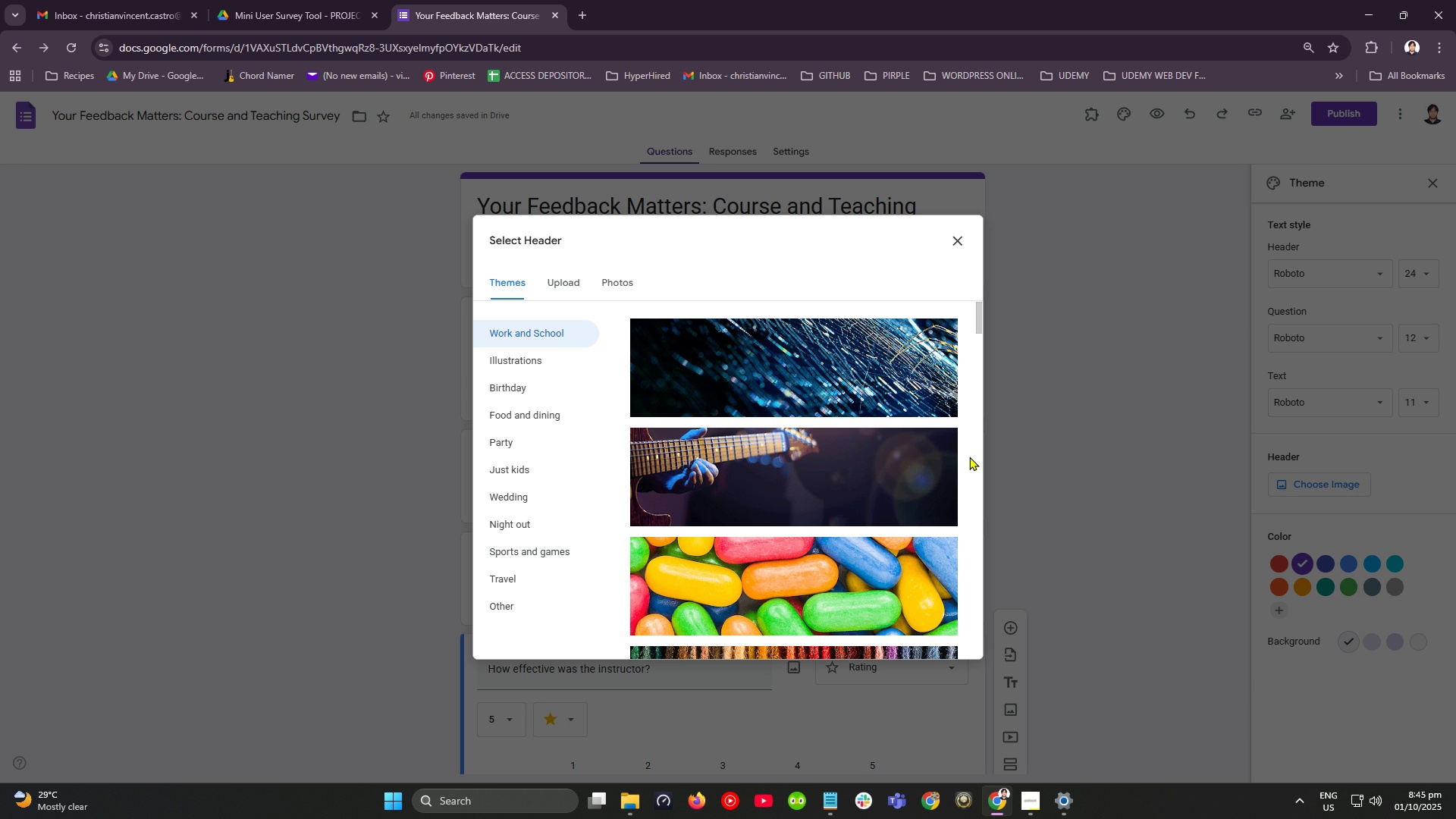 
wait(14.94)
 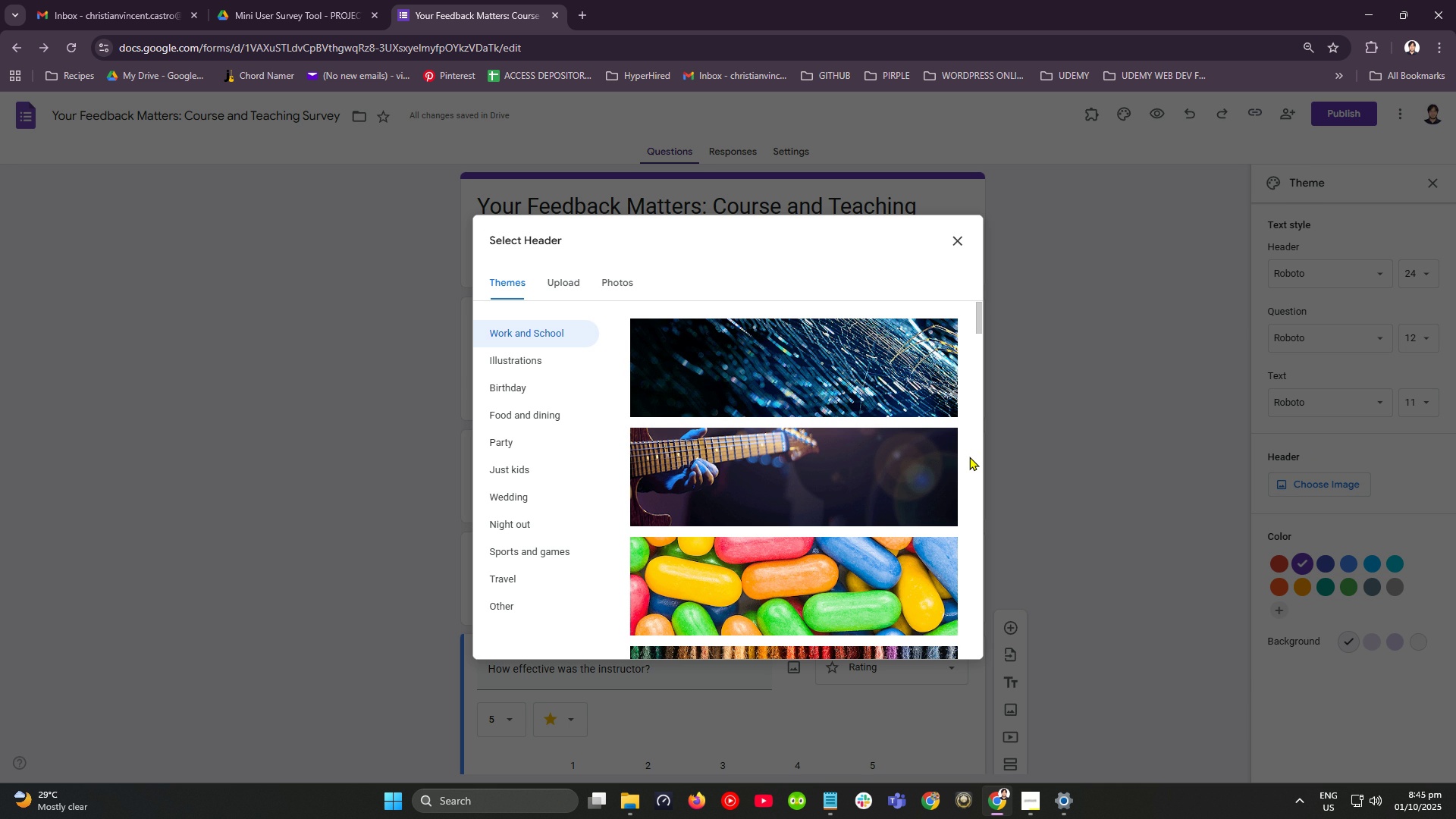 
scroll: coordinate [796, 353], scroll_direction: down, amount: 13.0
 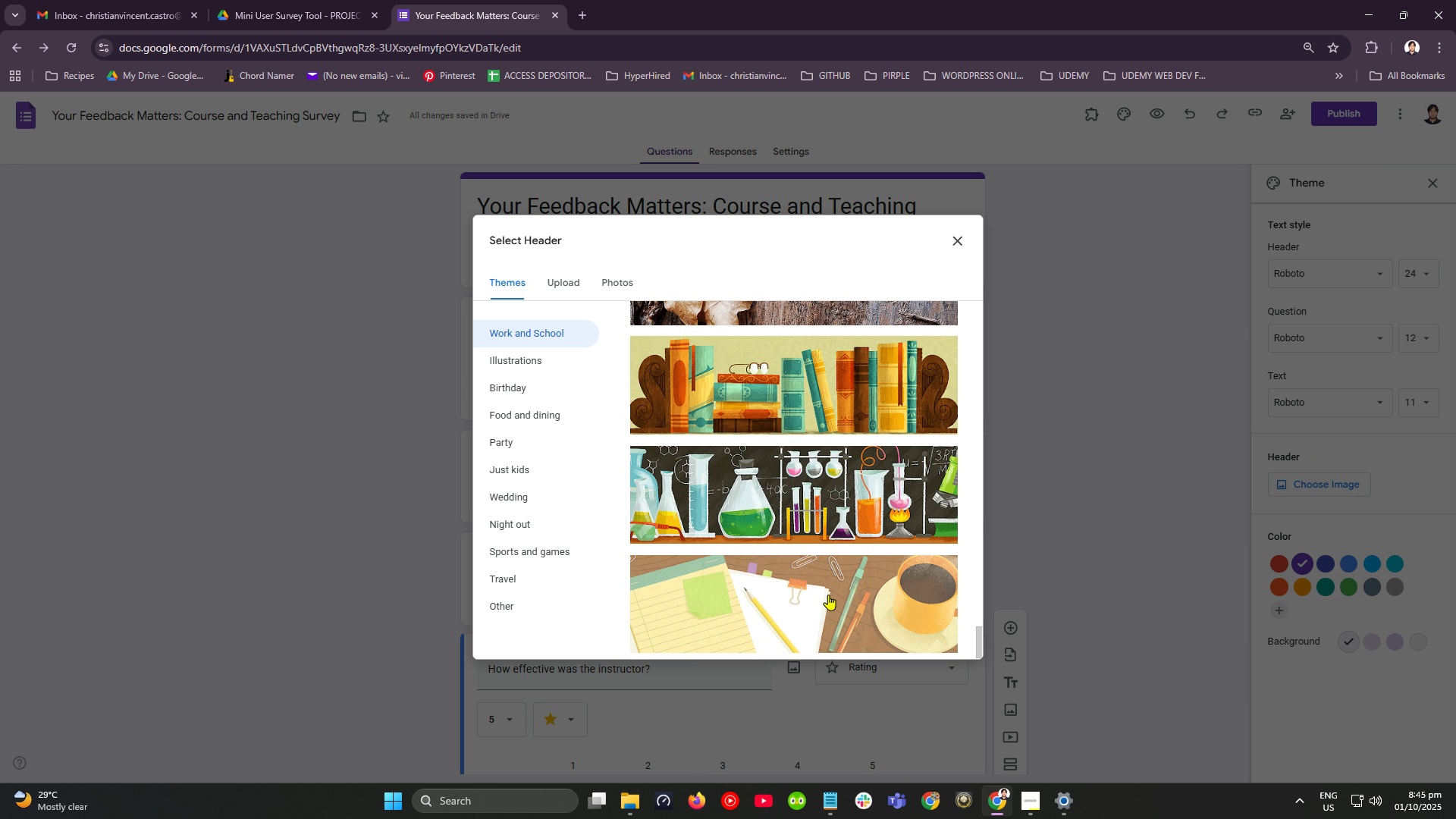 
wait(9.67)
 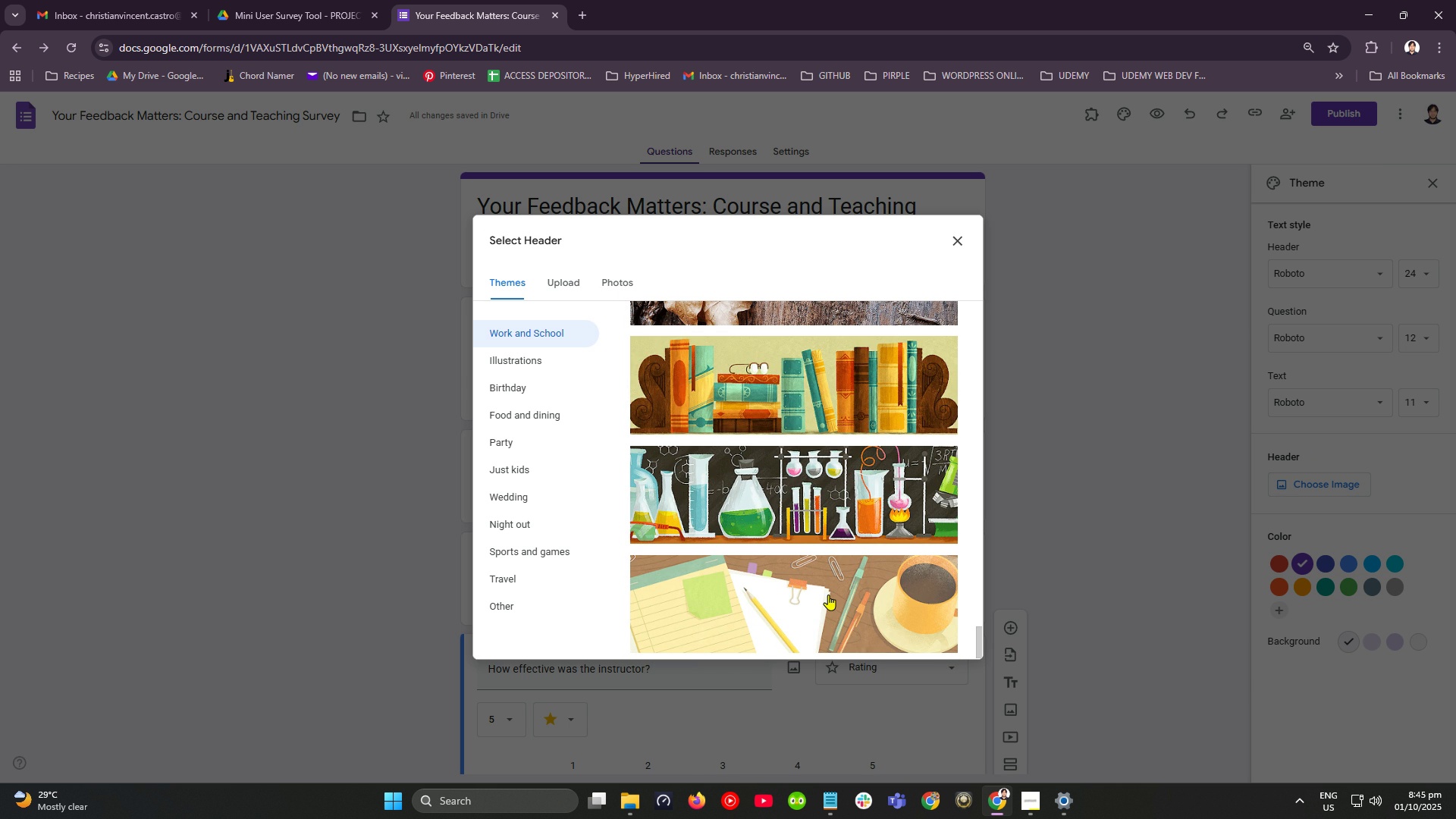 
scroll: coordinate [693, 389], scroll_direction: up, amount: 9.0
 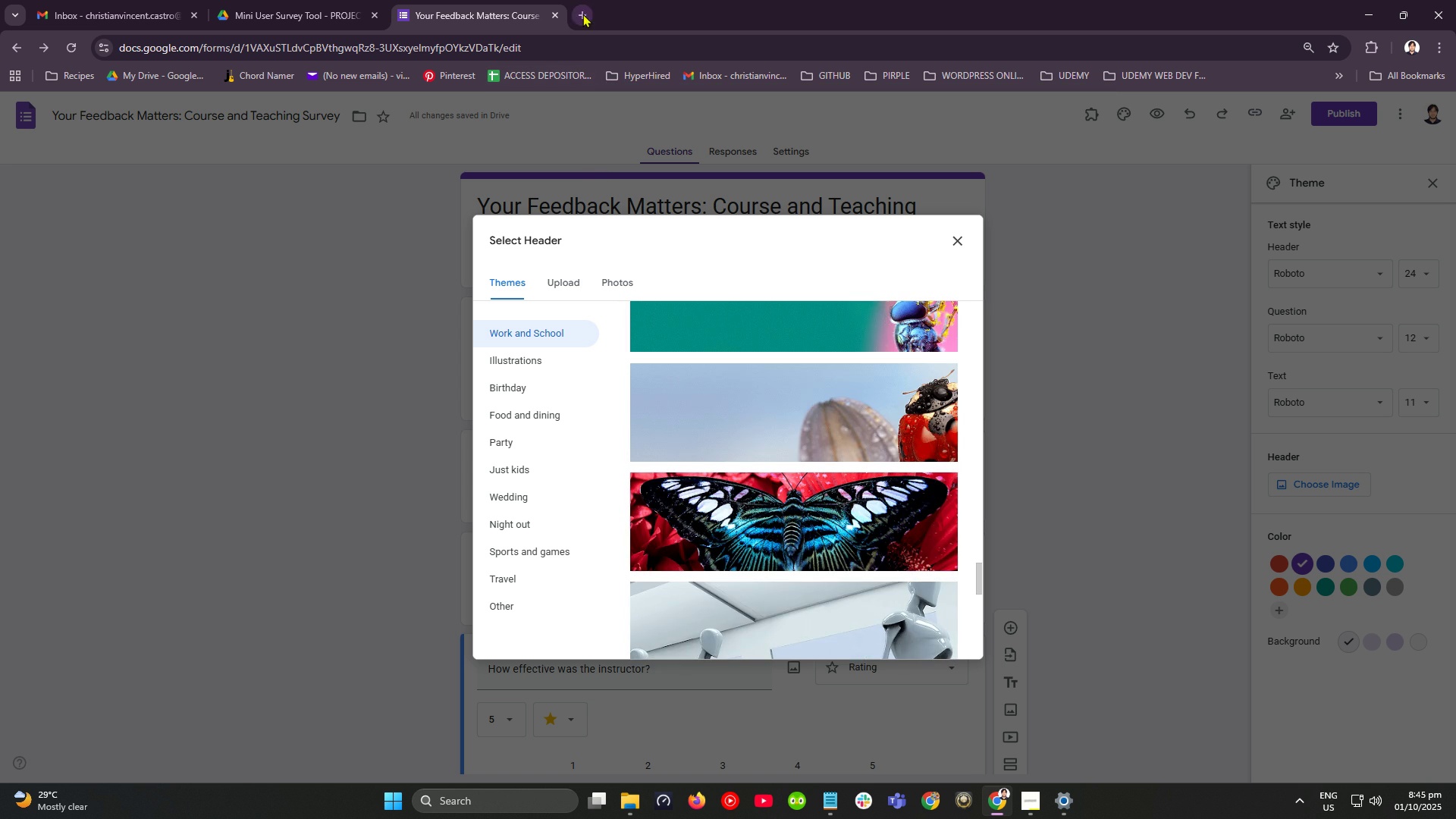 
left_click([582, 14])
 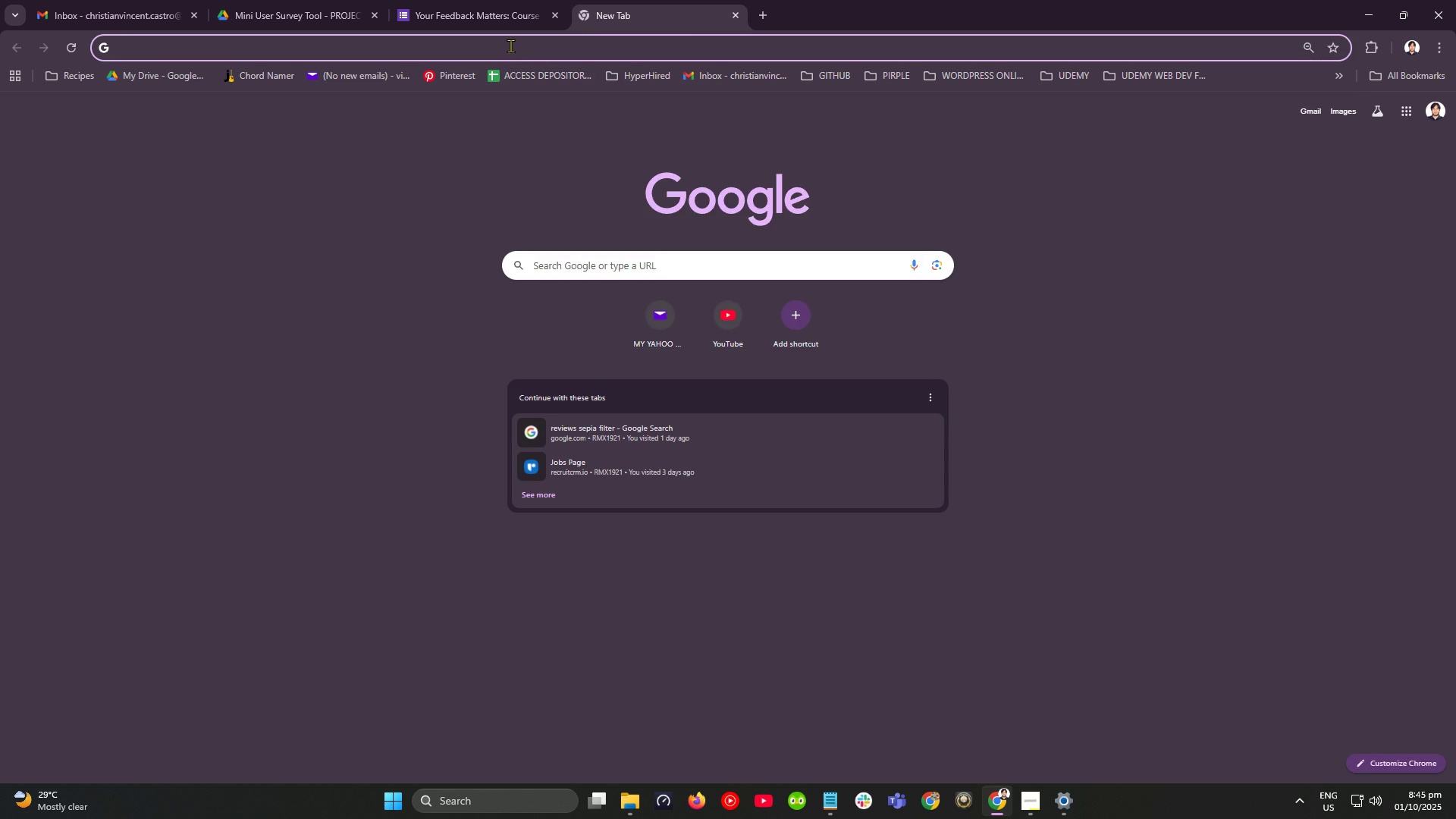 
left_click([510, 46])
 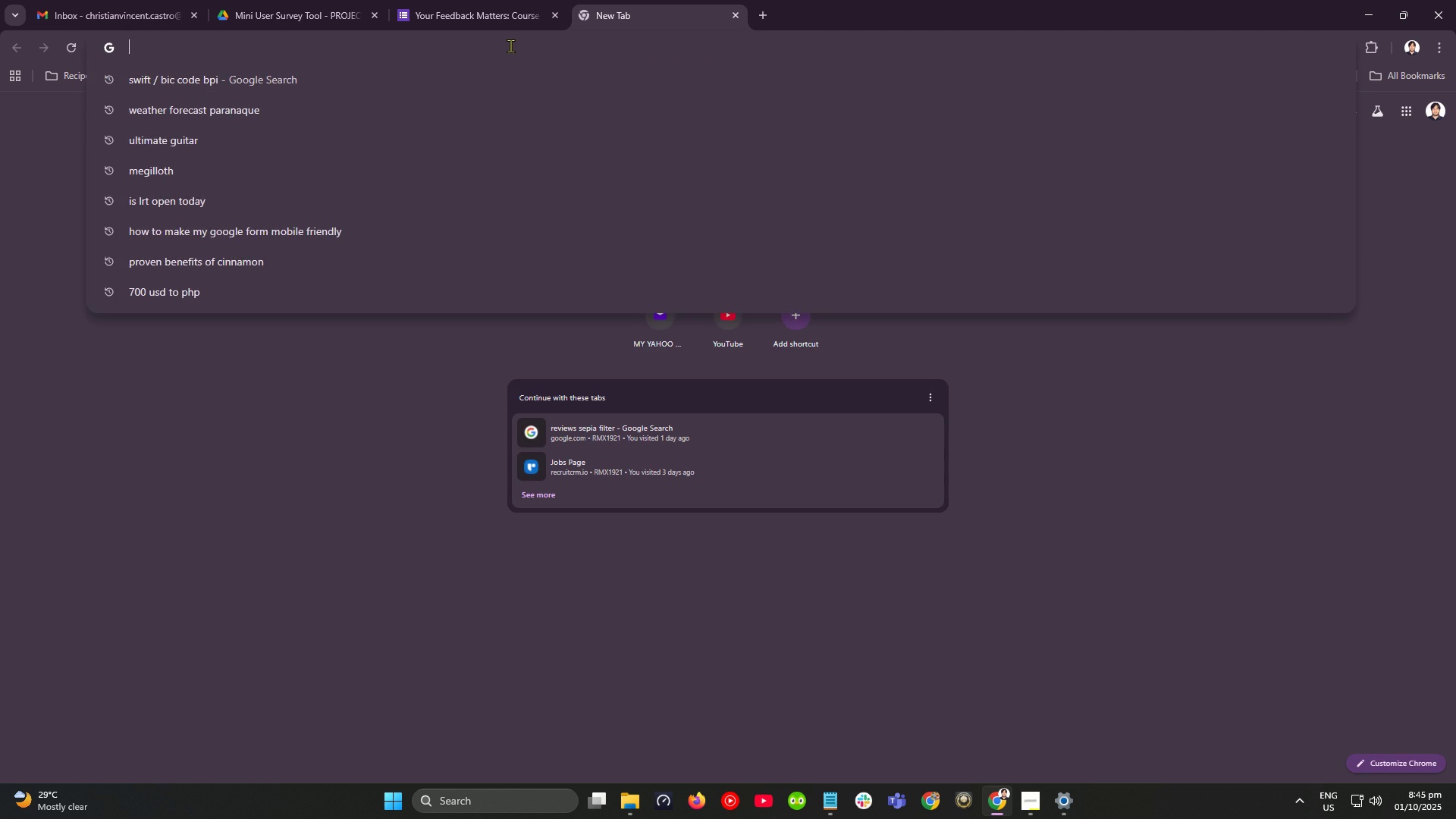 
type(banner images for )
 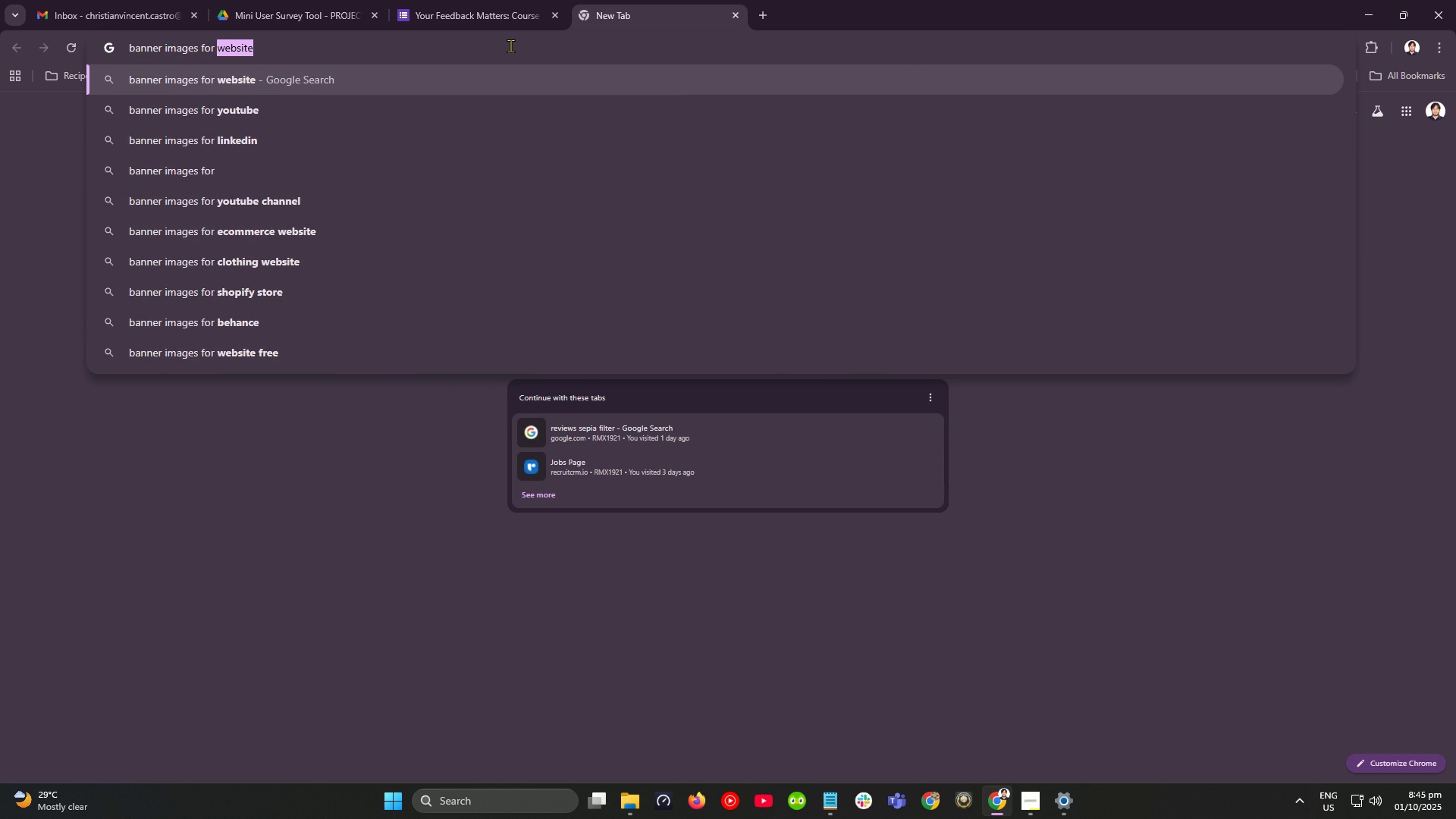 
key(Alt+AltLeft)
 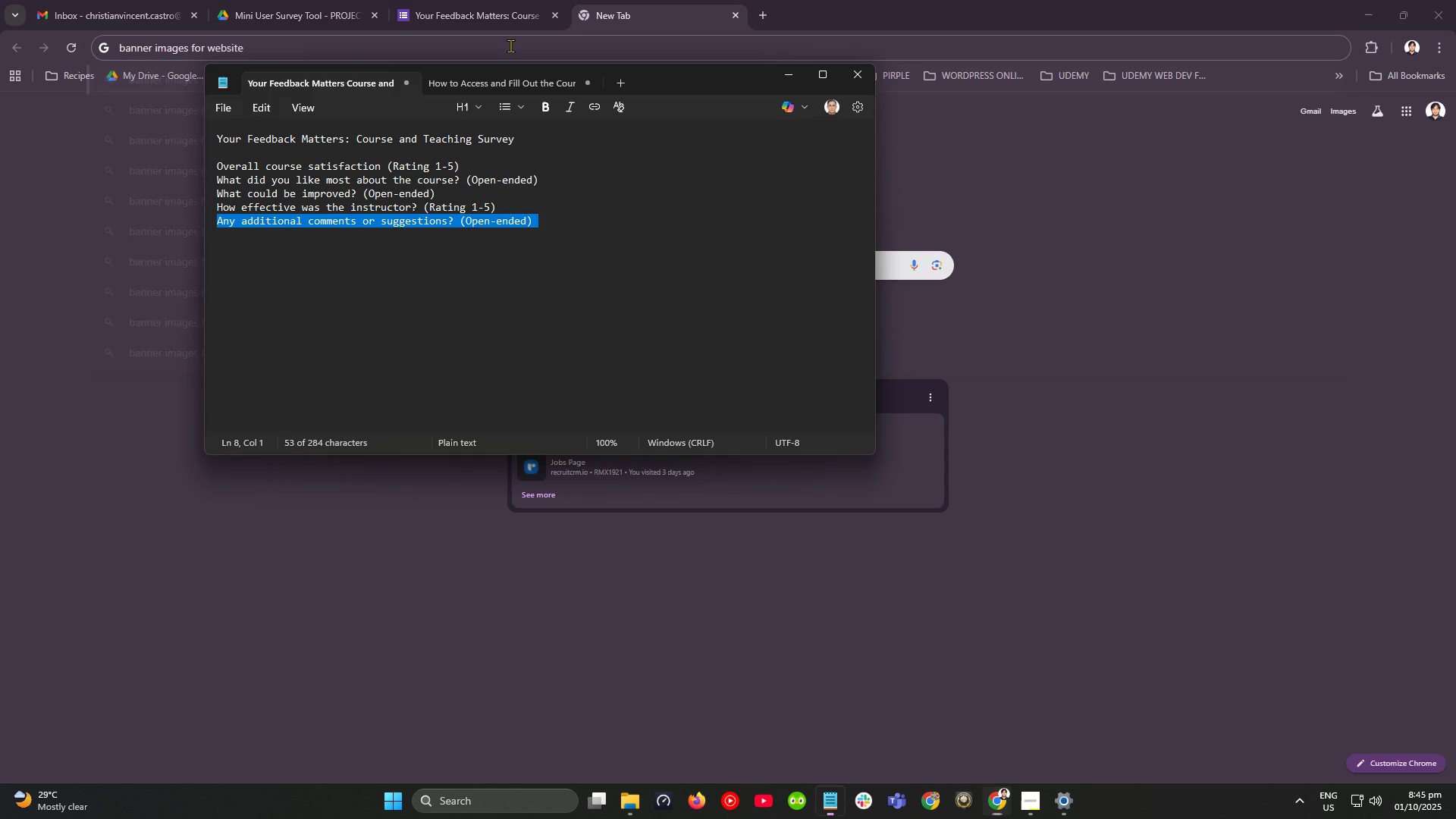 
key(Alt+Tab)
 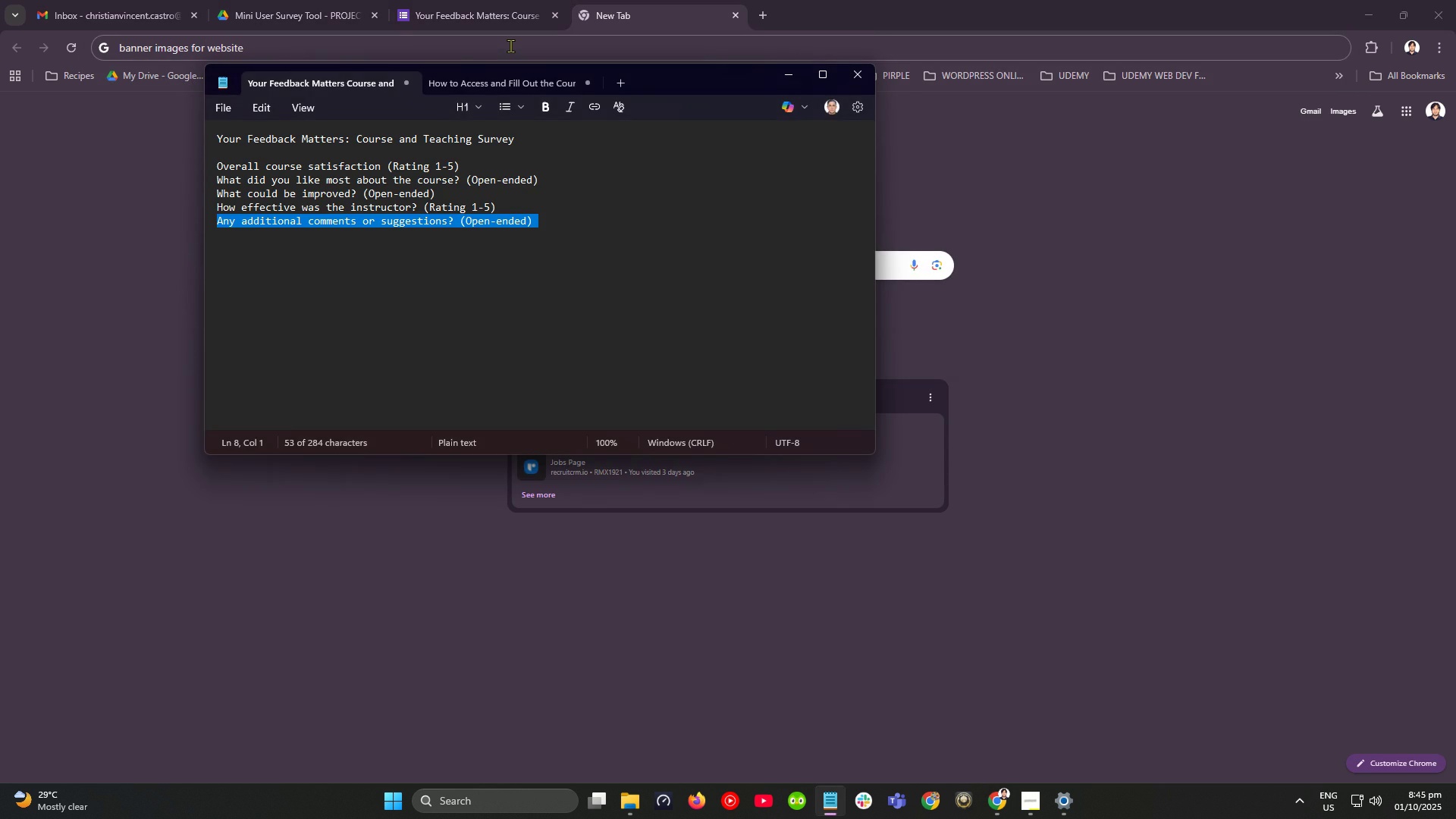 
key(Alt+AltLeft)
 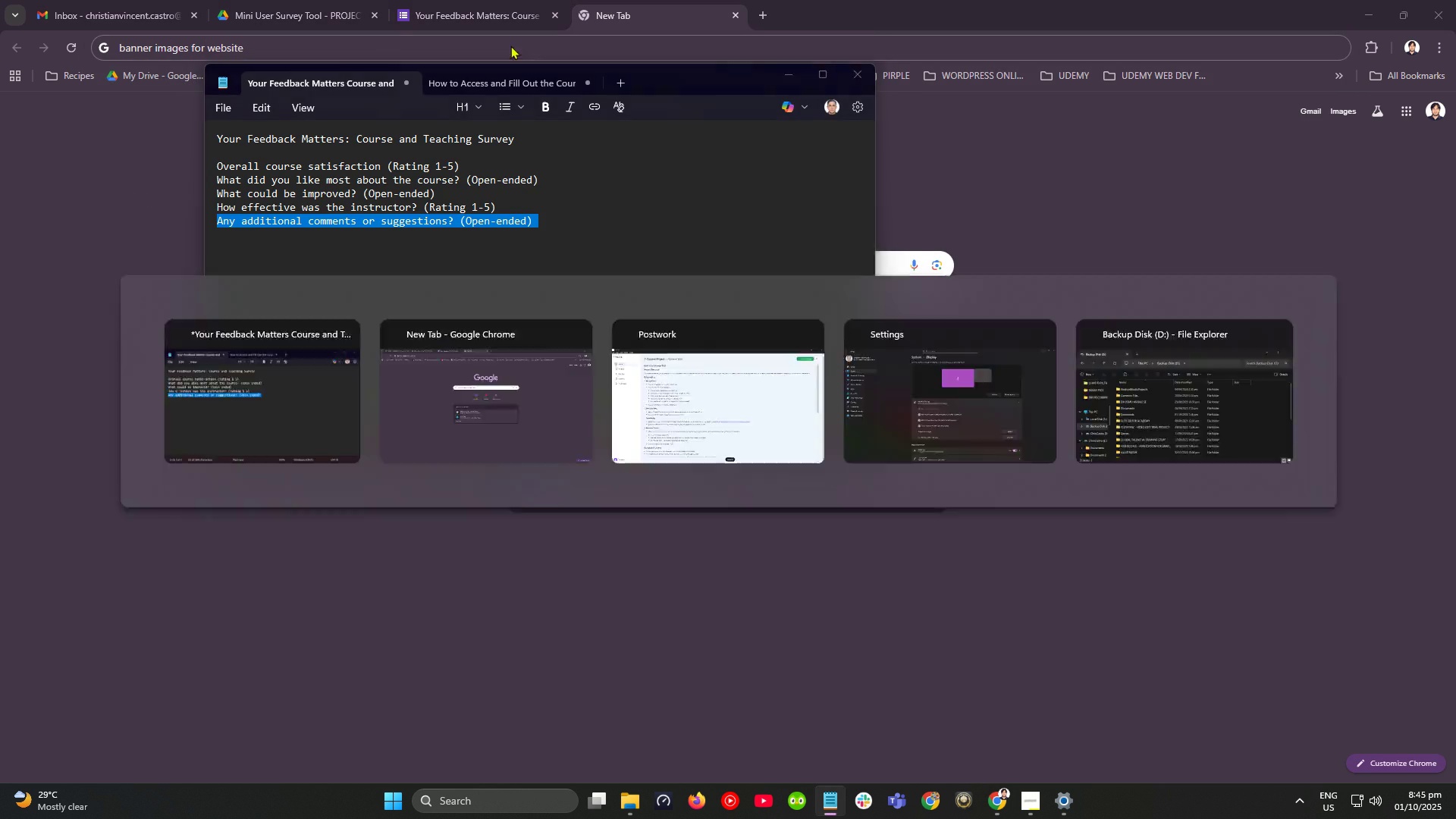 
key(Alt+Tab)